 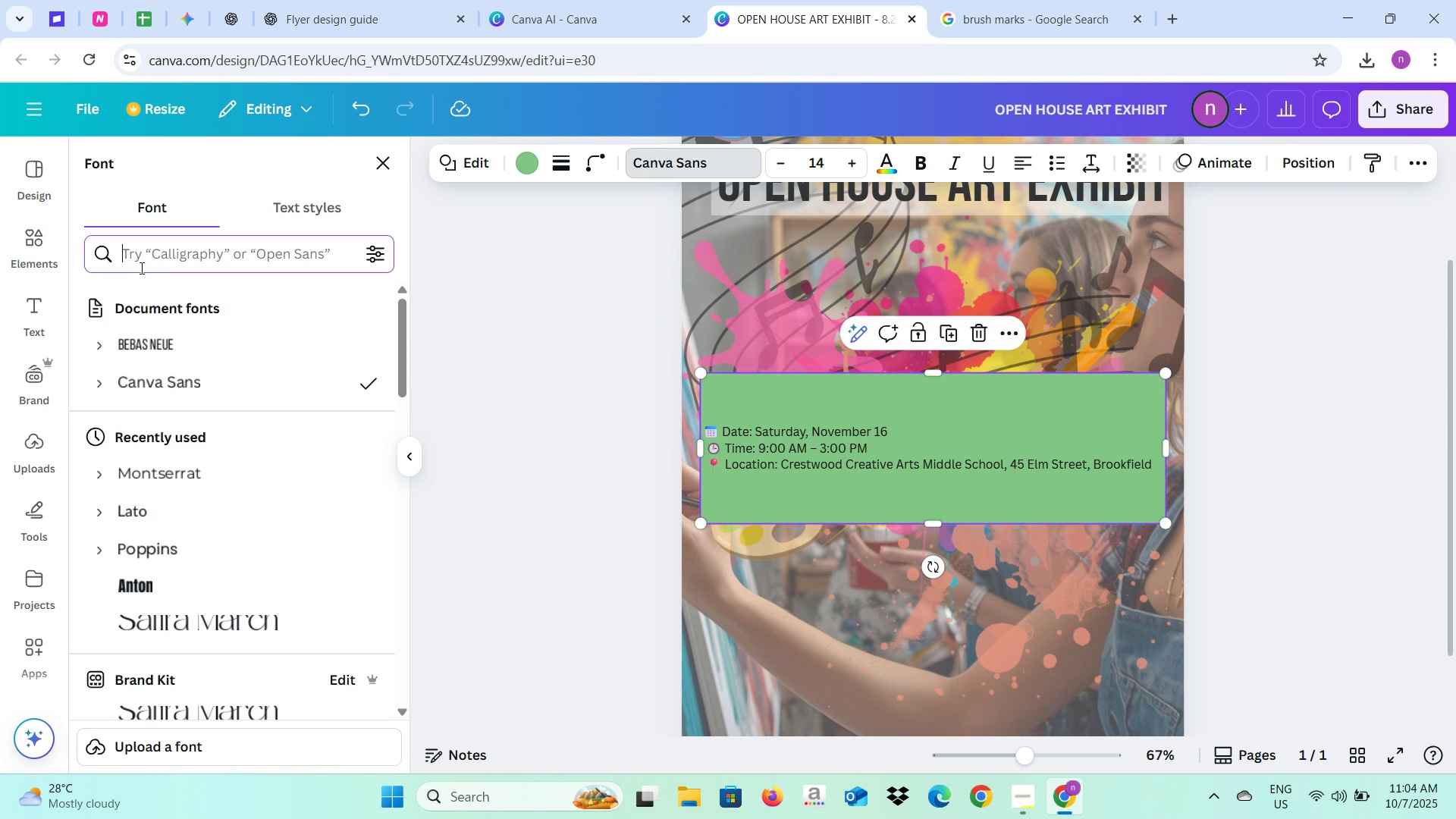 
left_click([220, 544])
 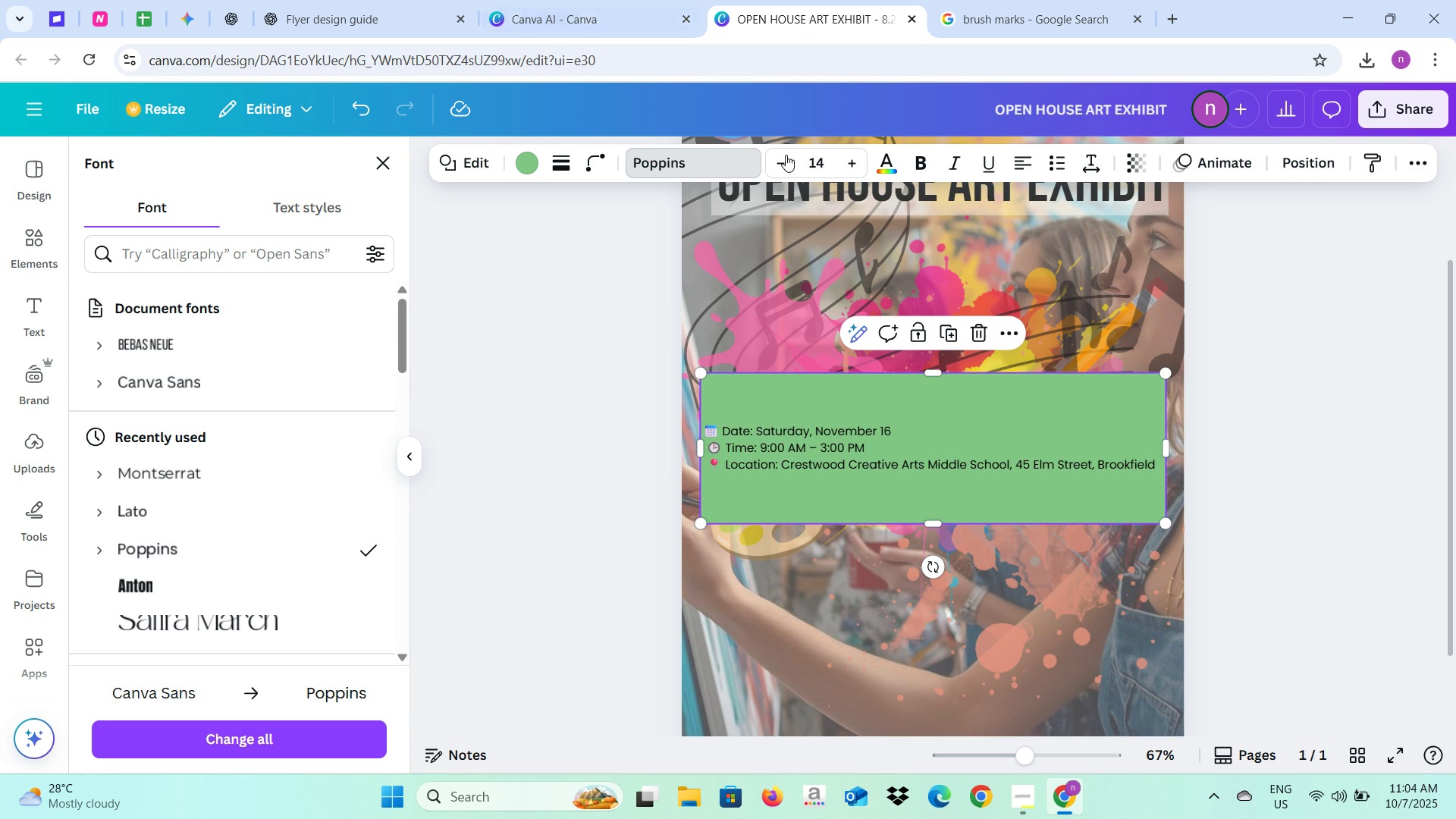 
double_click([842, 163])
 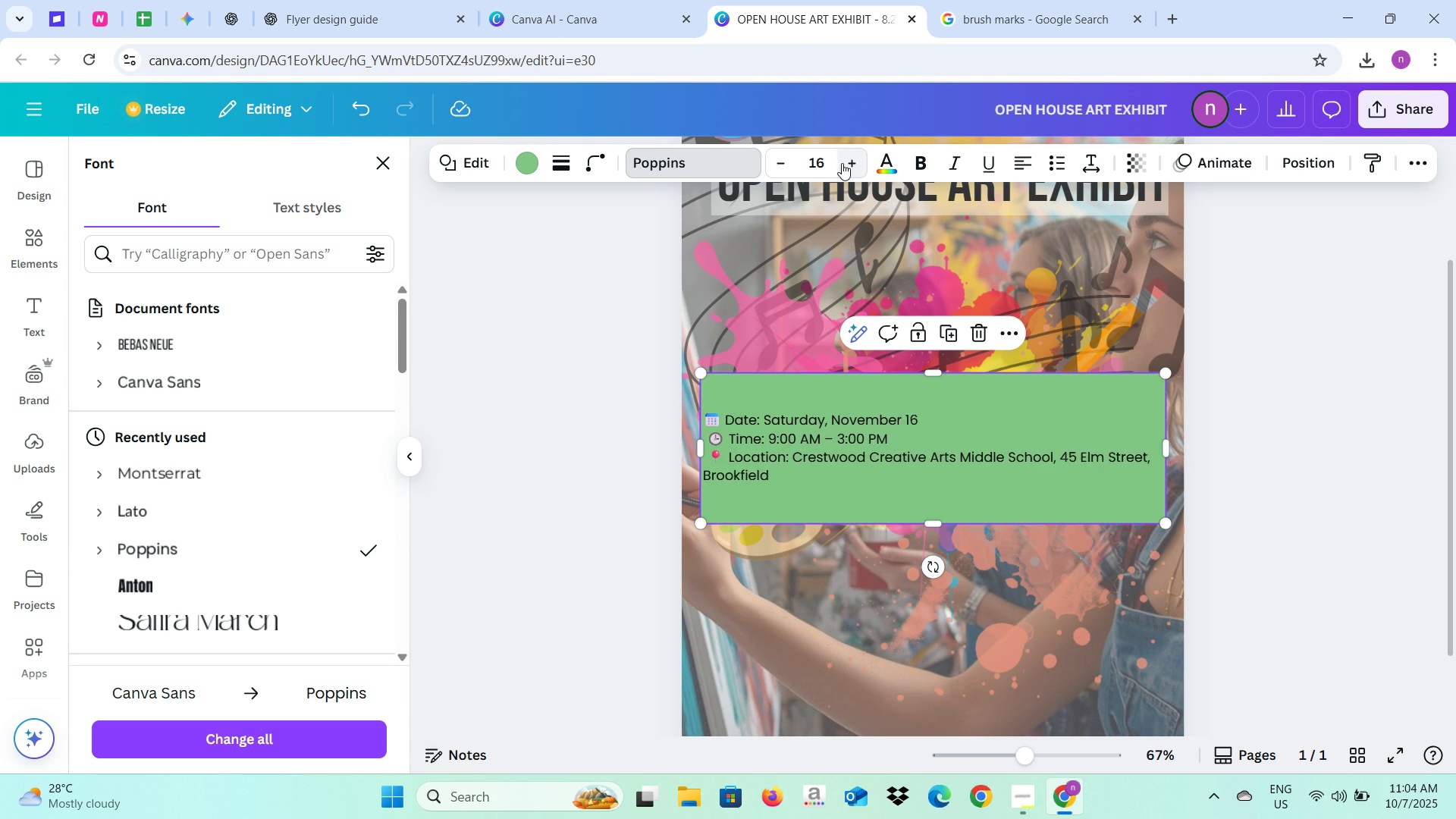 
left_click([842, 163])
 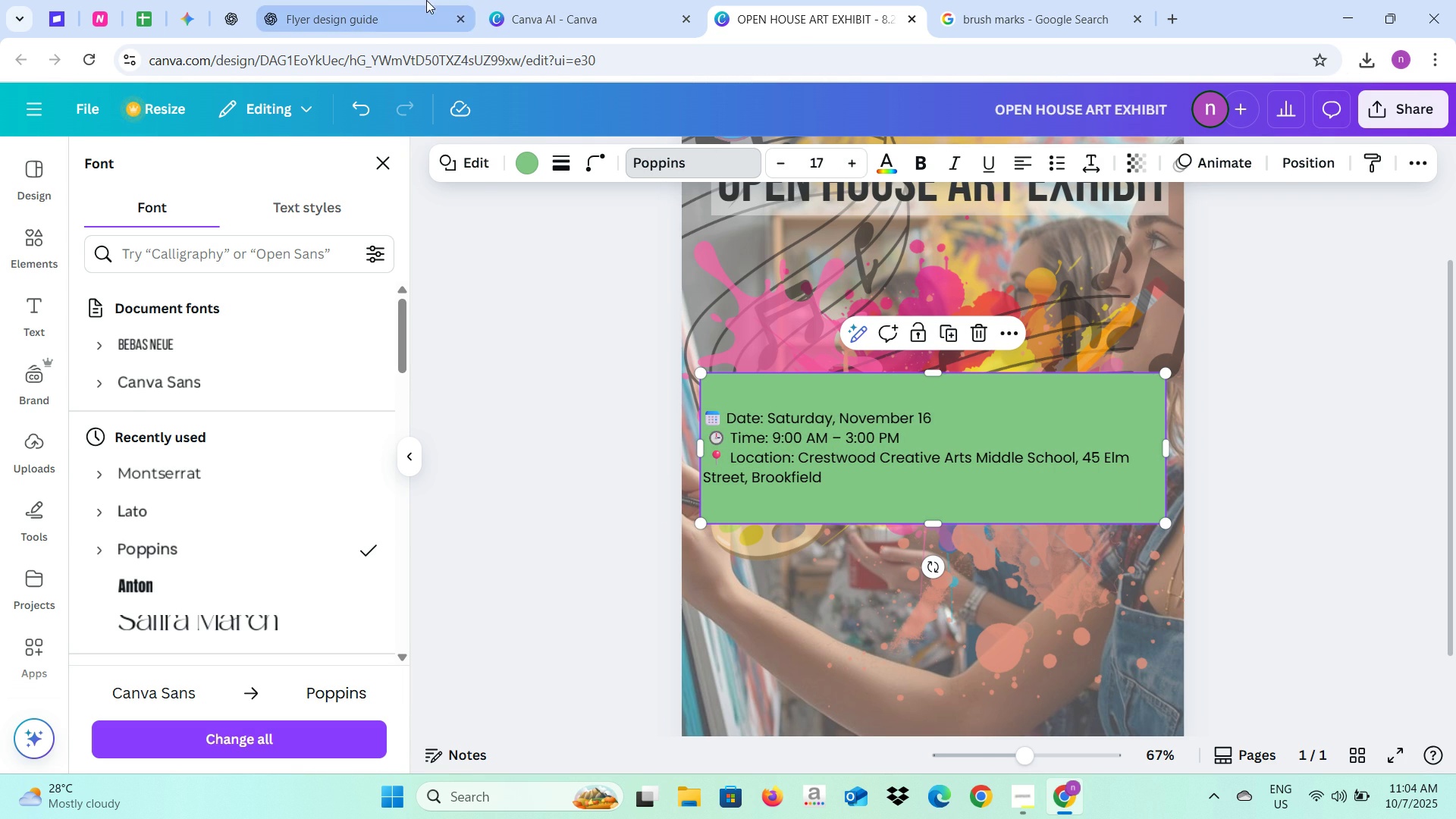 
left_click([379, 3])
 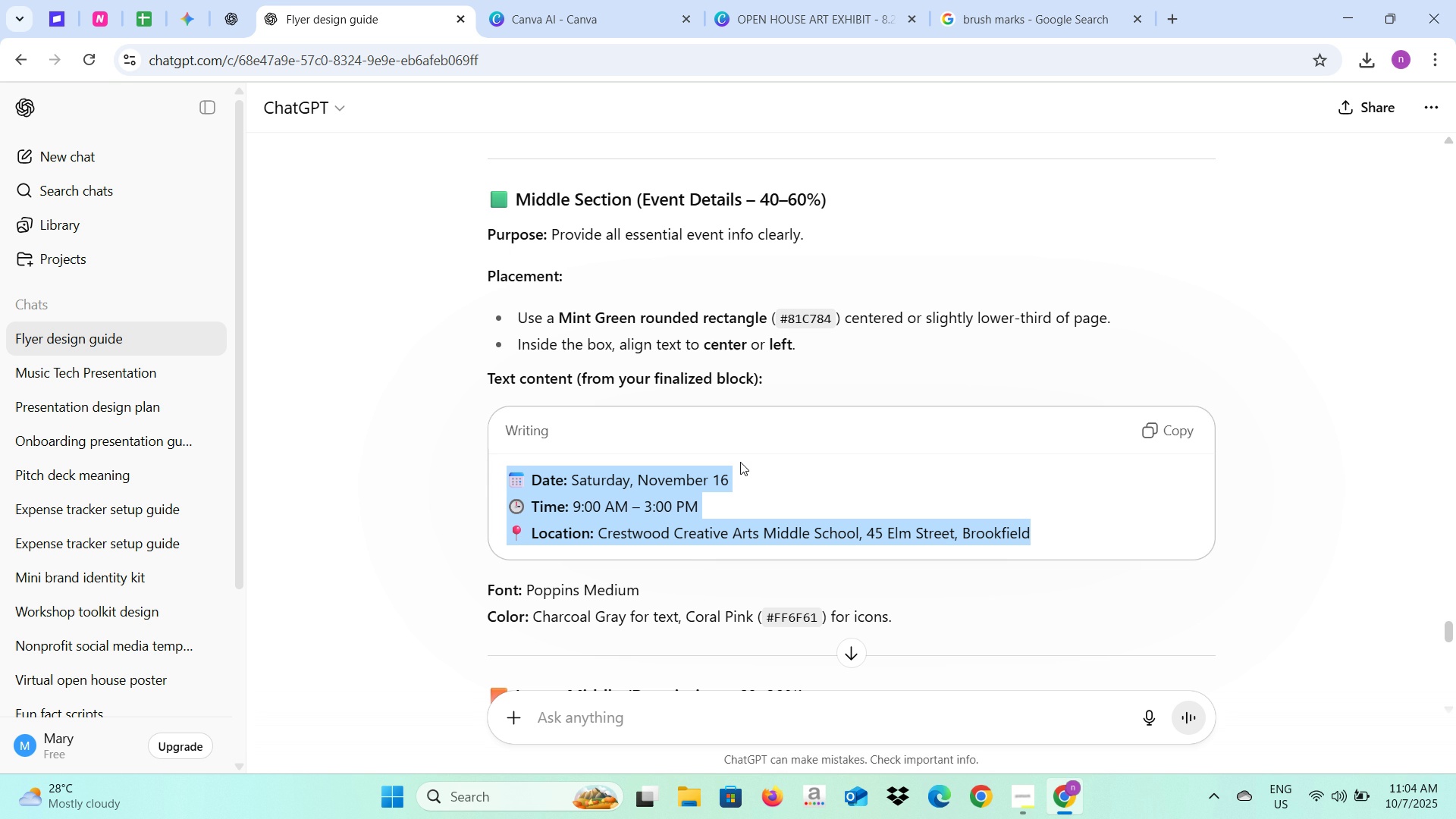 
wait(9.63)
 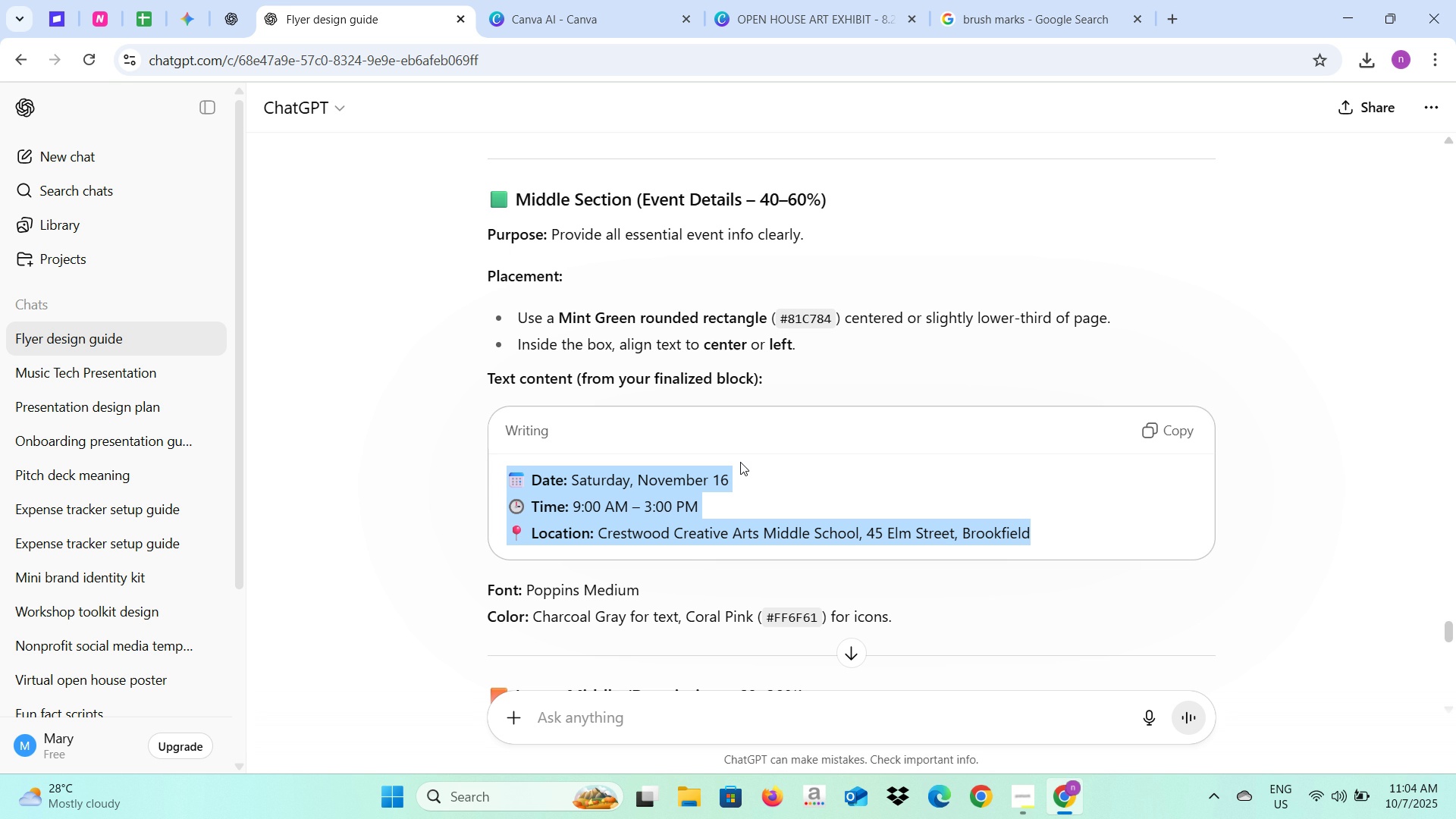 
left_click([675, 617])
 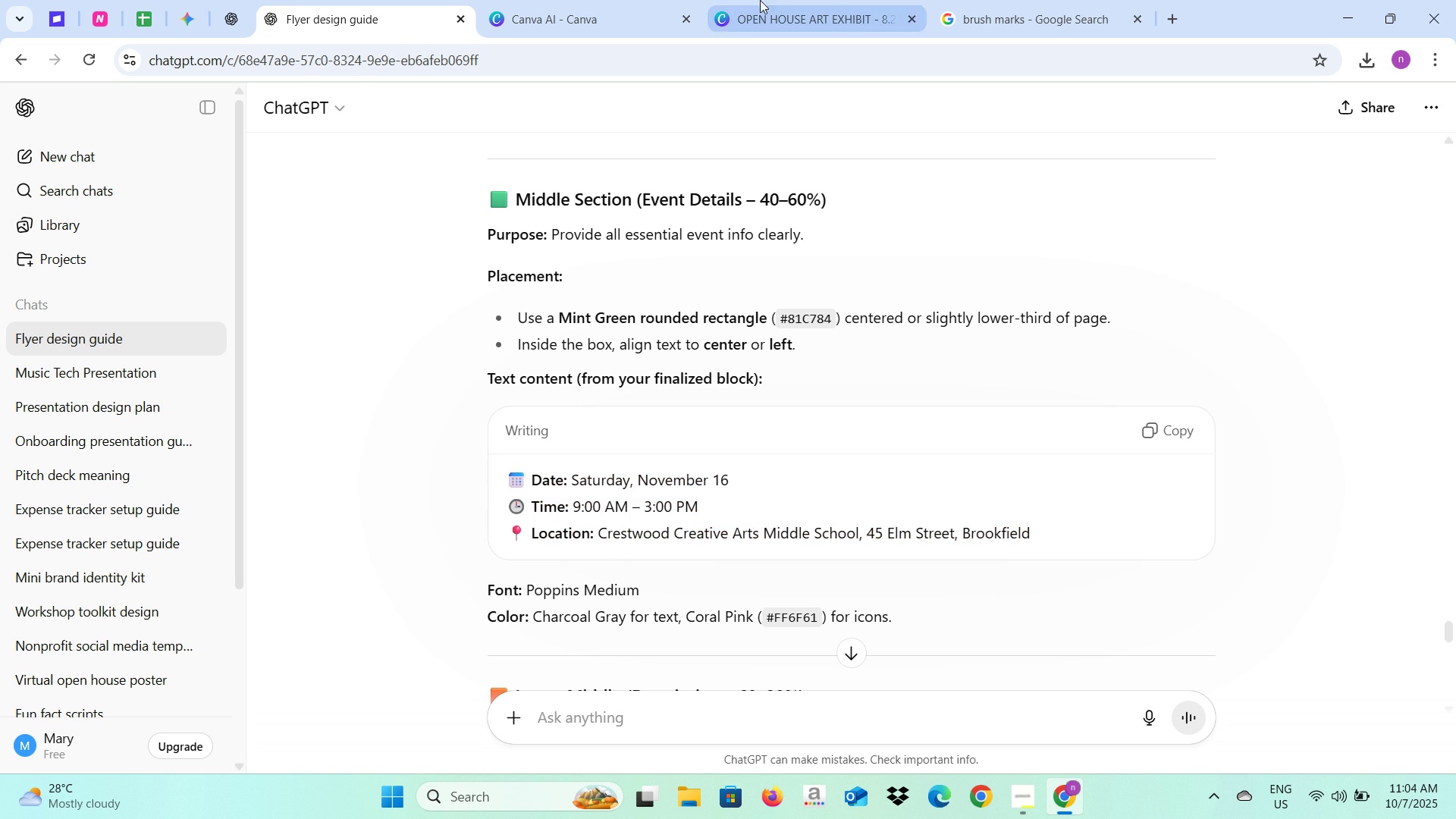 
left_click([768, 0])
 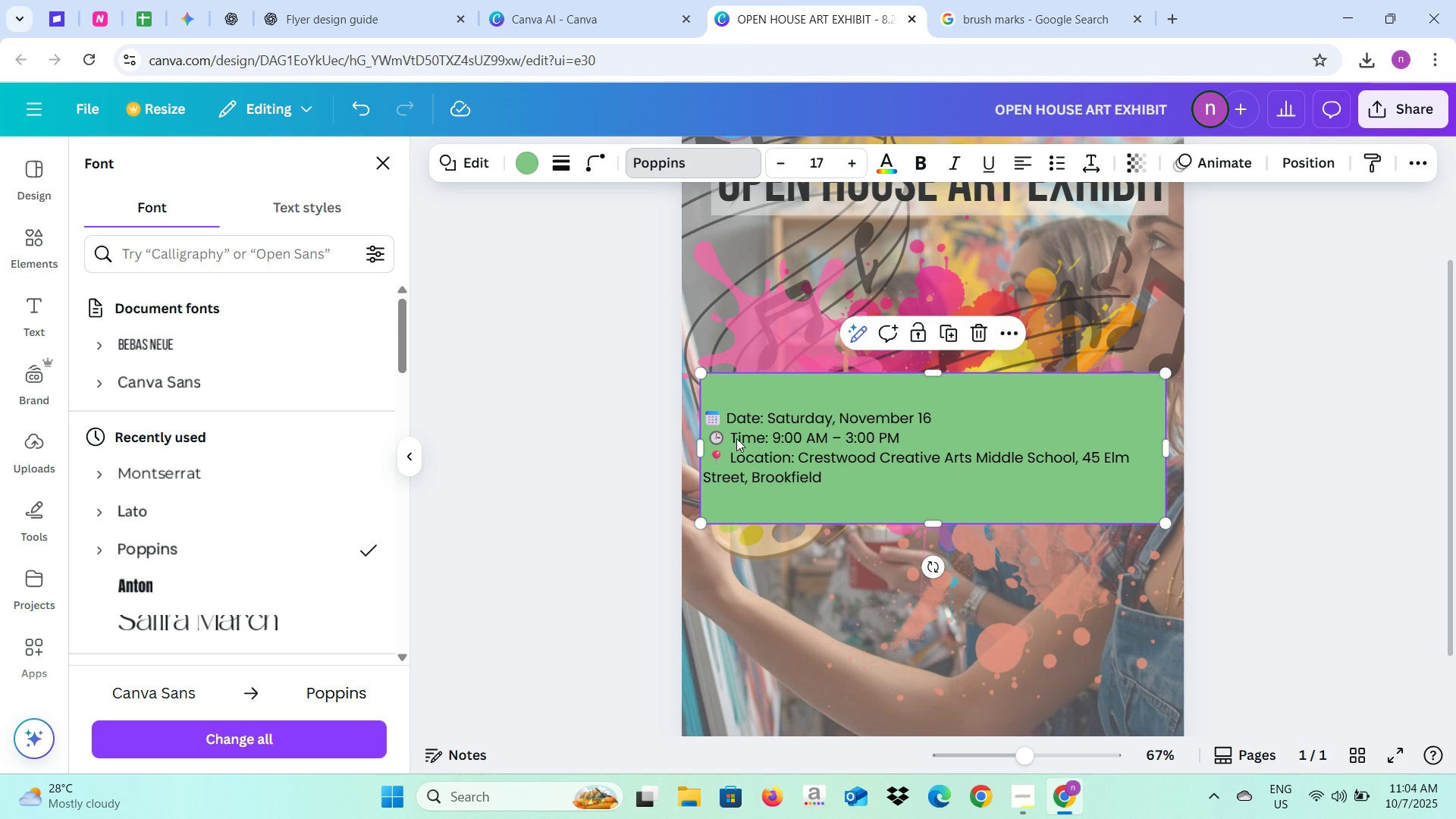 
left_click([753, 441])
 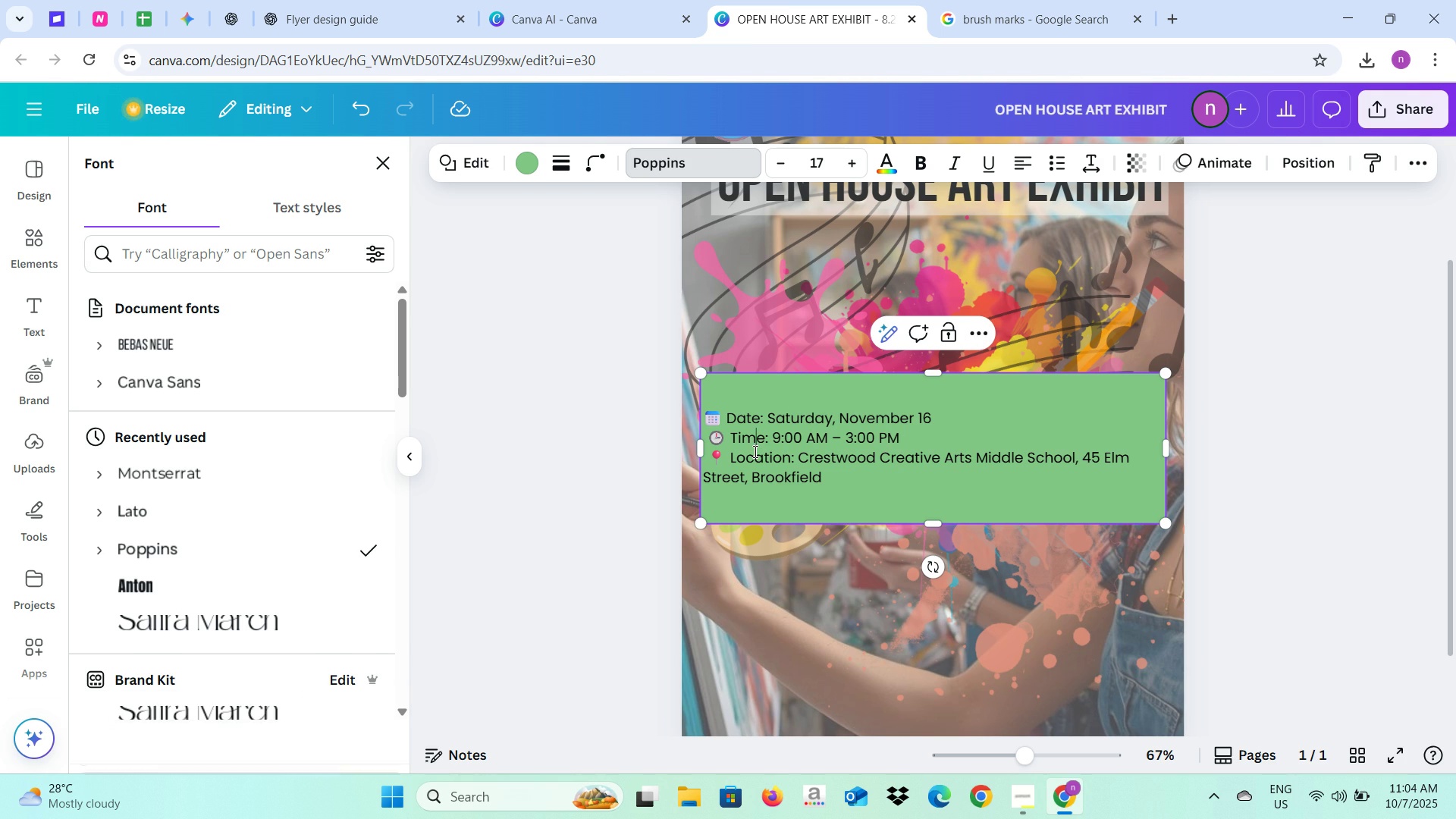 
left_click([754, 451])